 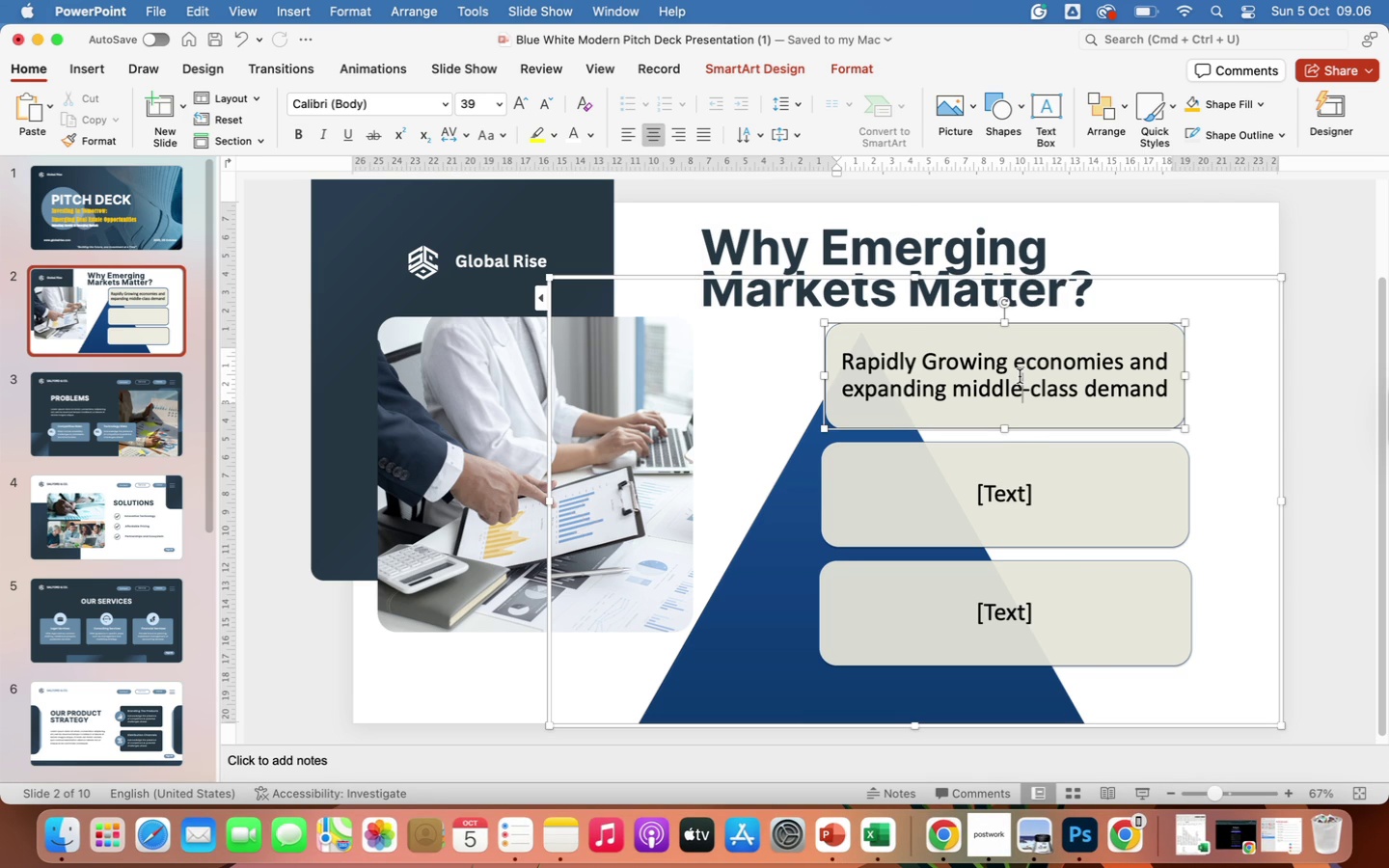 
left_click([994, 489])
 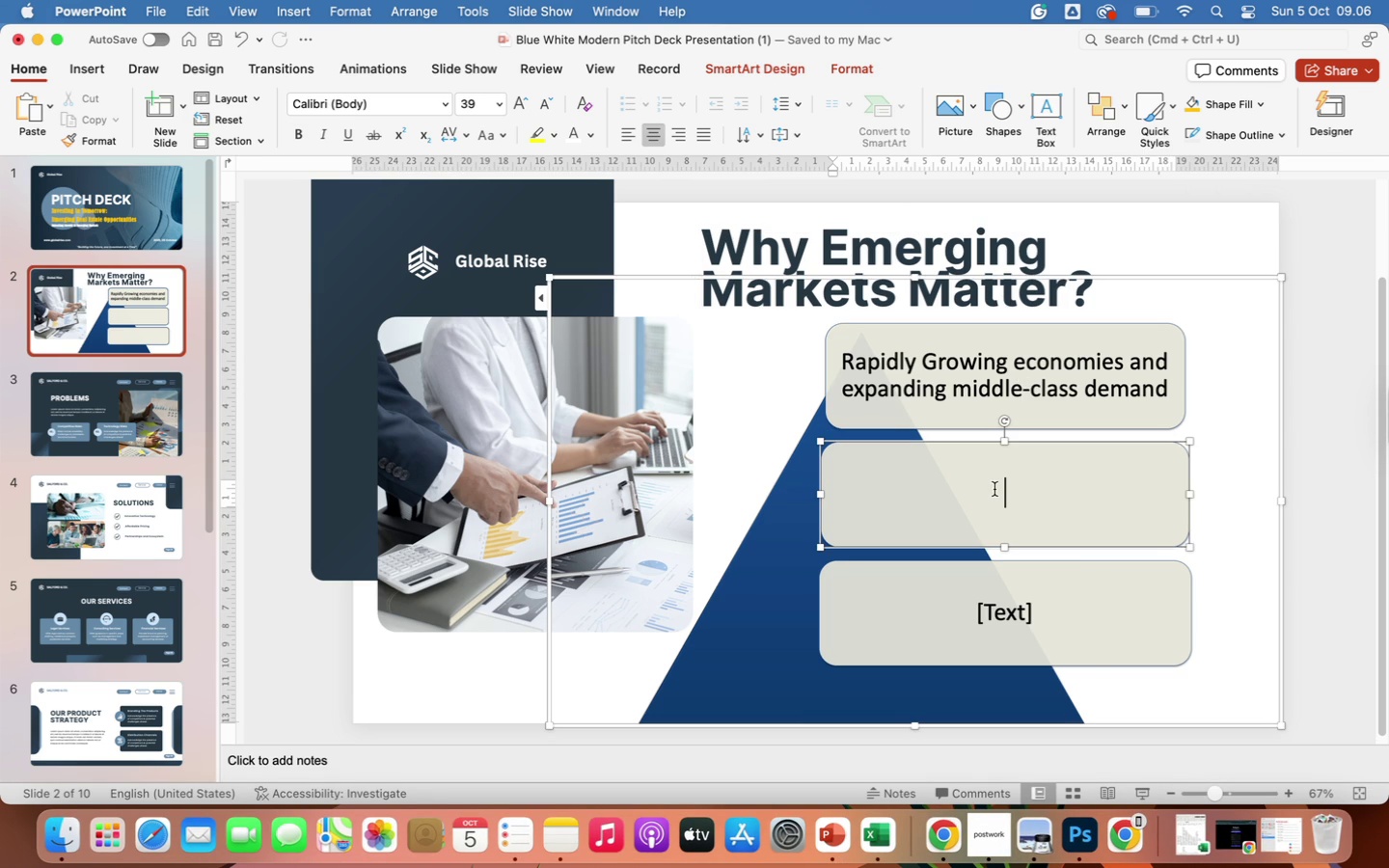 
type(Strategic development zones)
 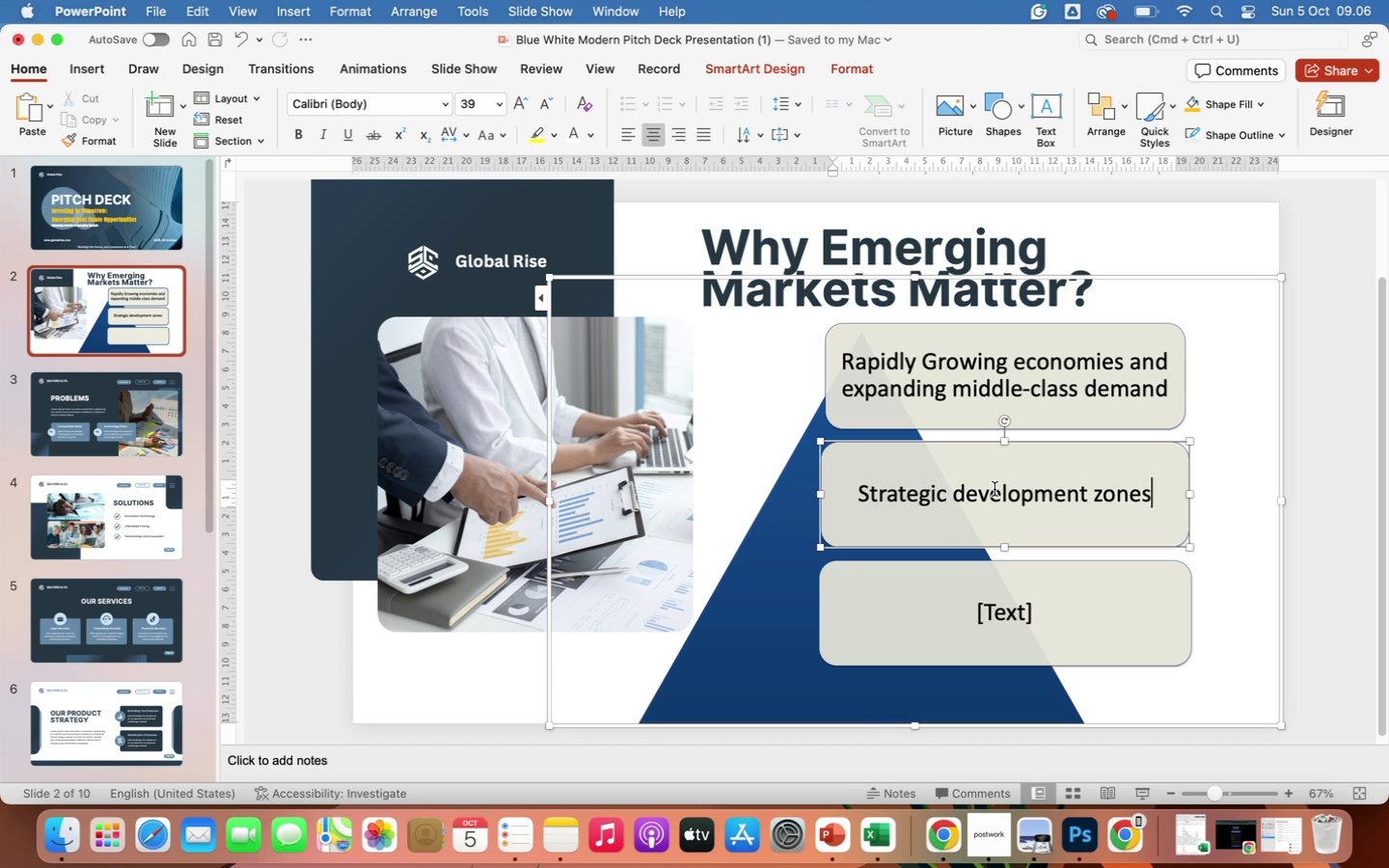 
type( offering)
 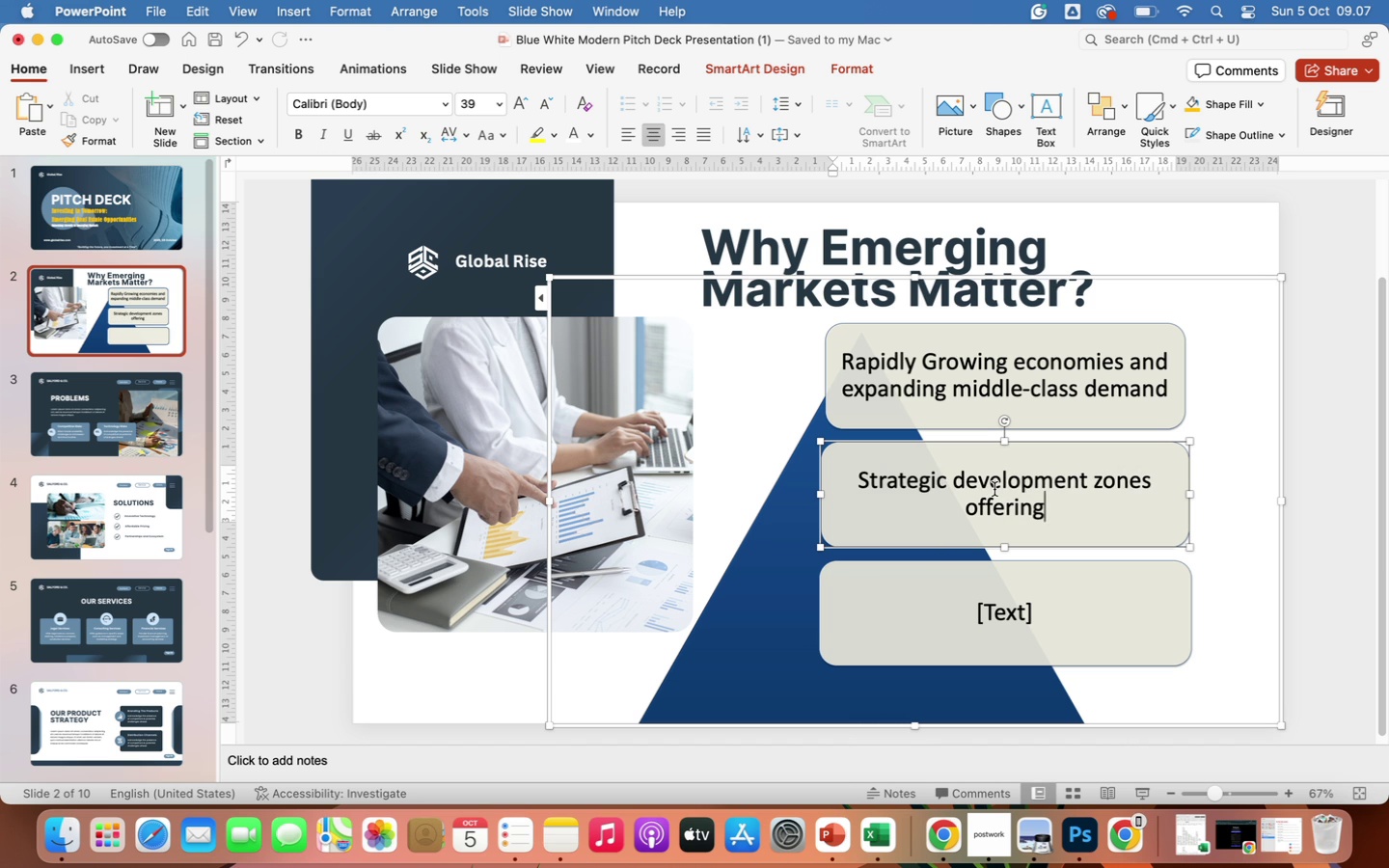 
wait(7.03)
 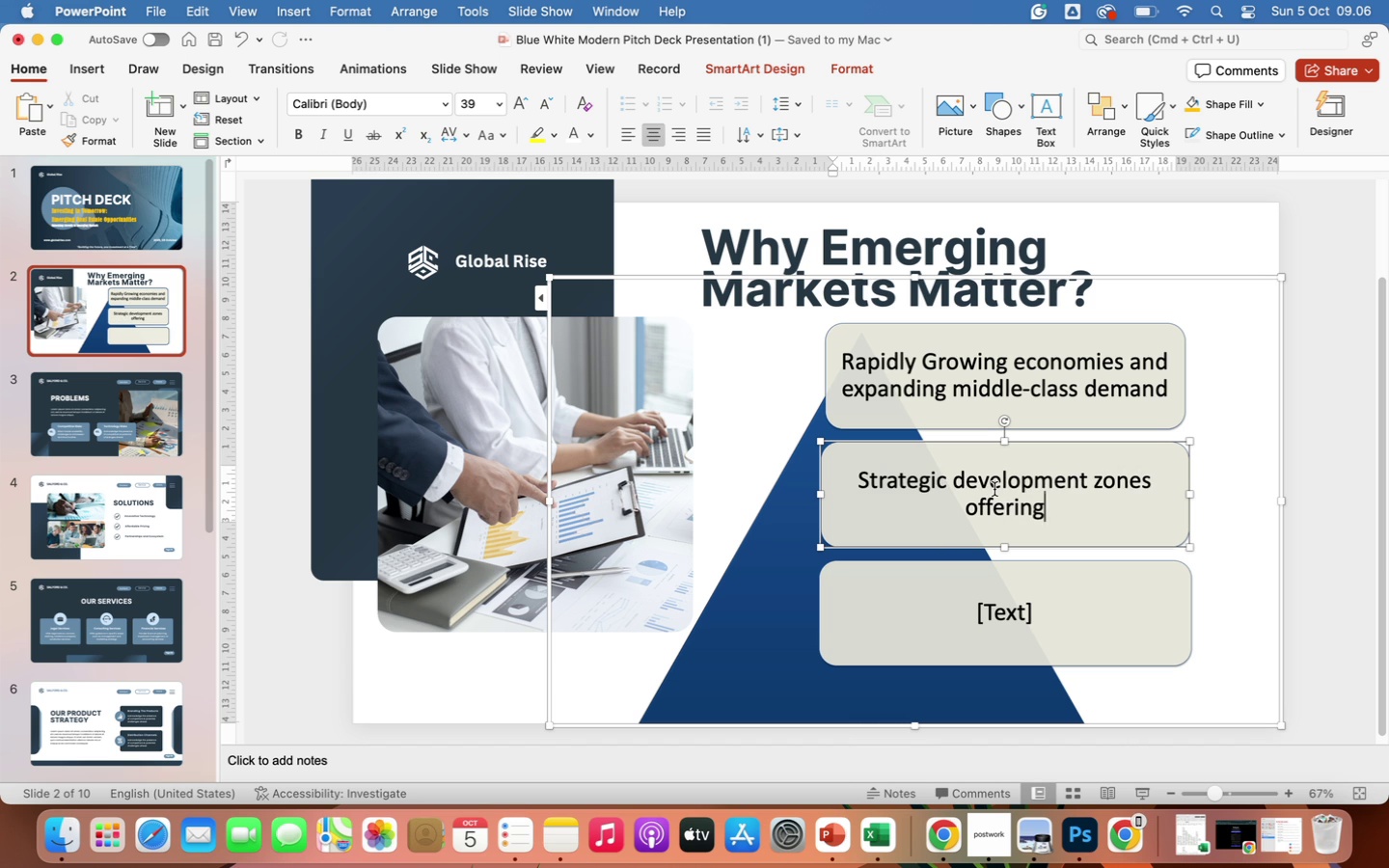 
type( high)
 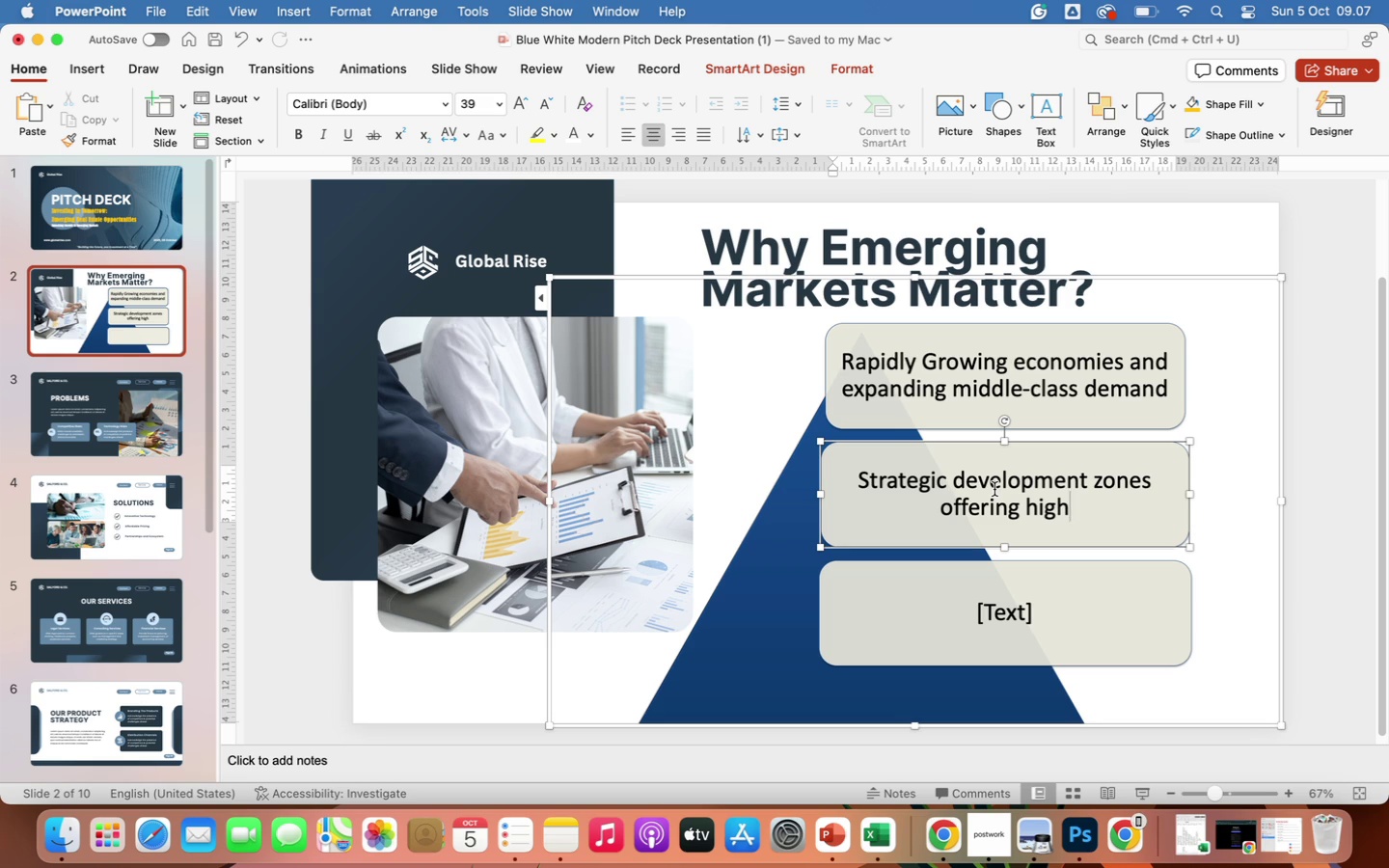 
type( ROI and tax incentives.)